 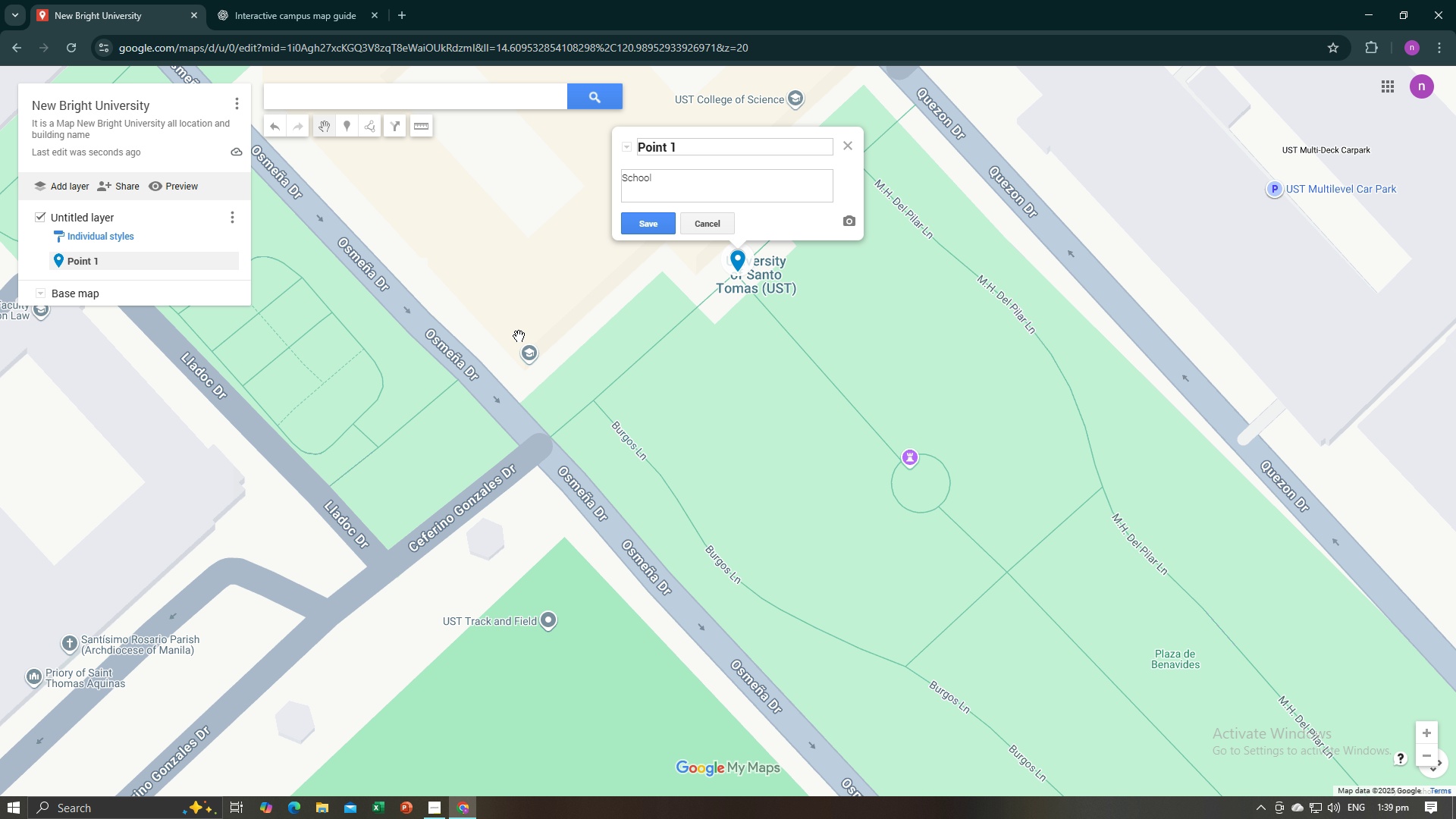 
type(Entry)
key(Backspace)
type(ance)
 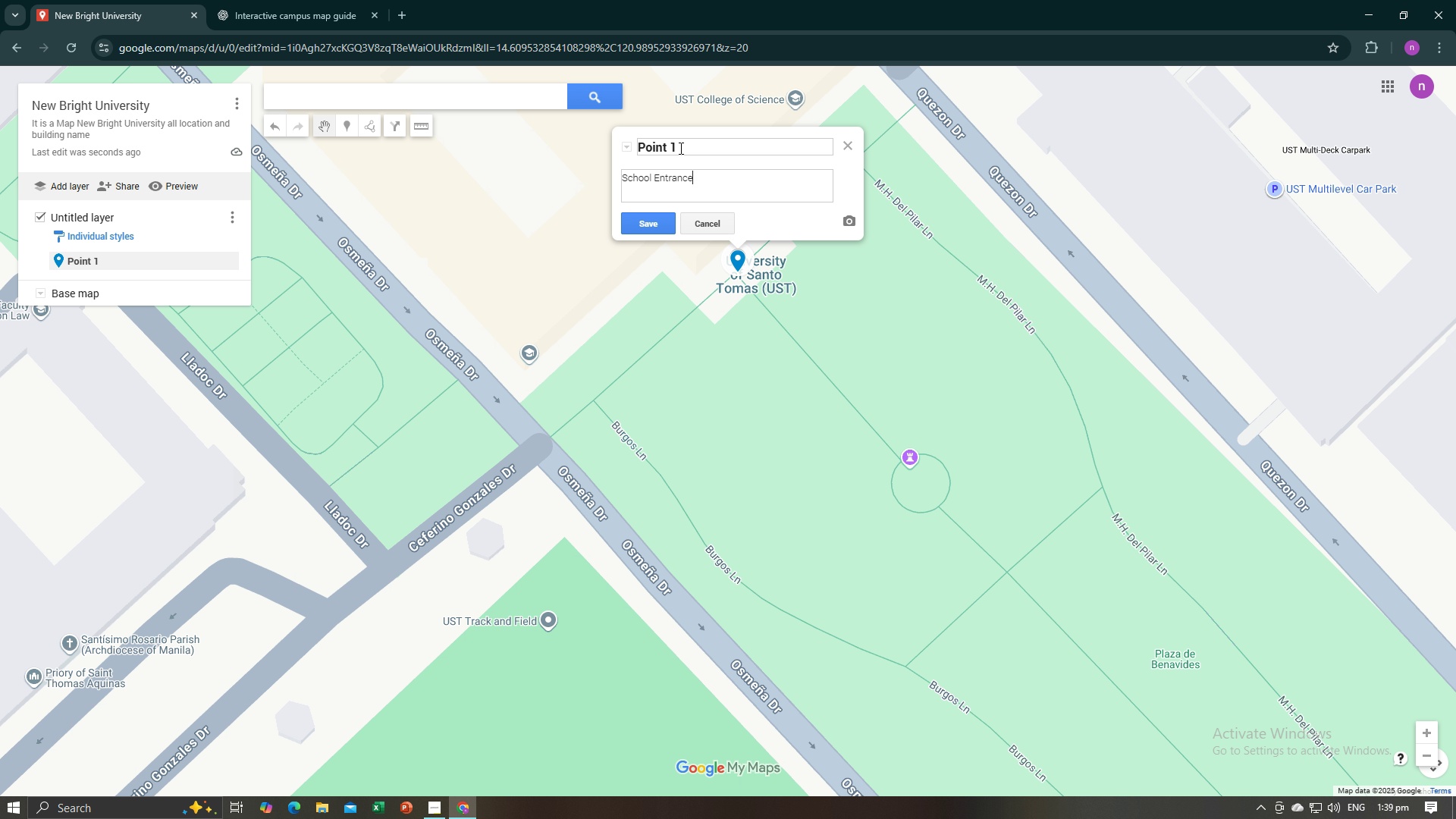 
left_click([656, 225])
 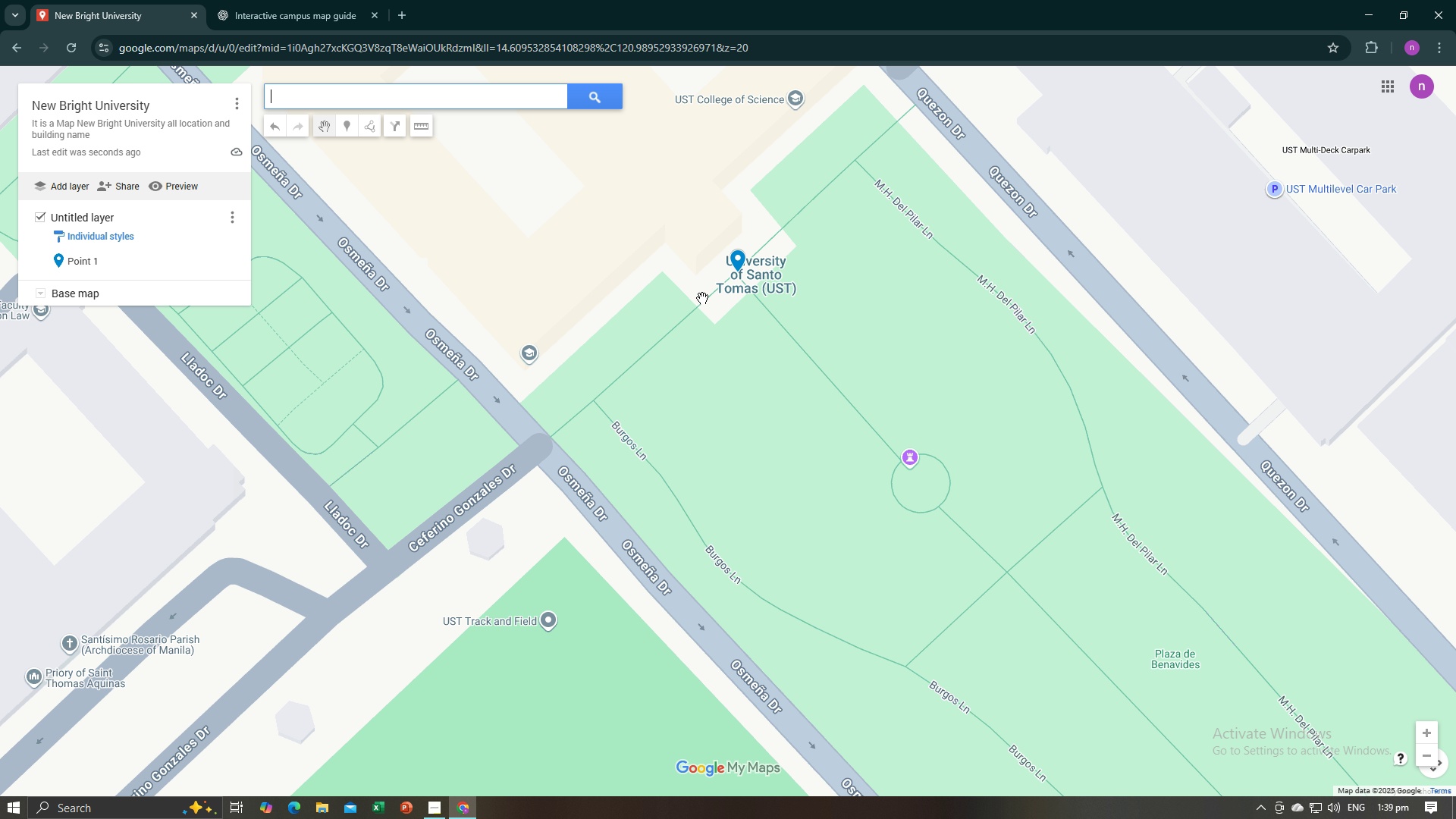 
left_click([700, 297])
 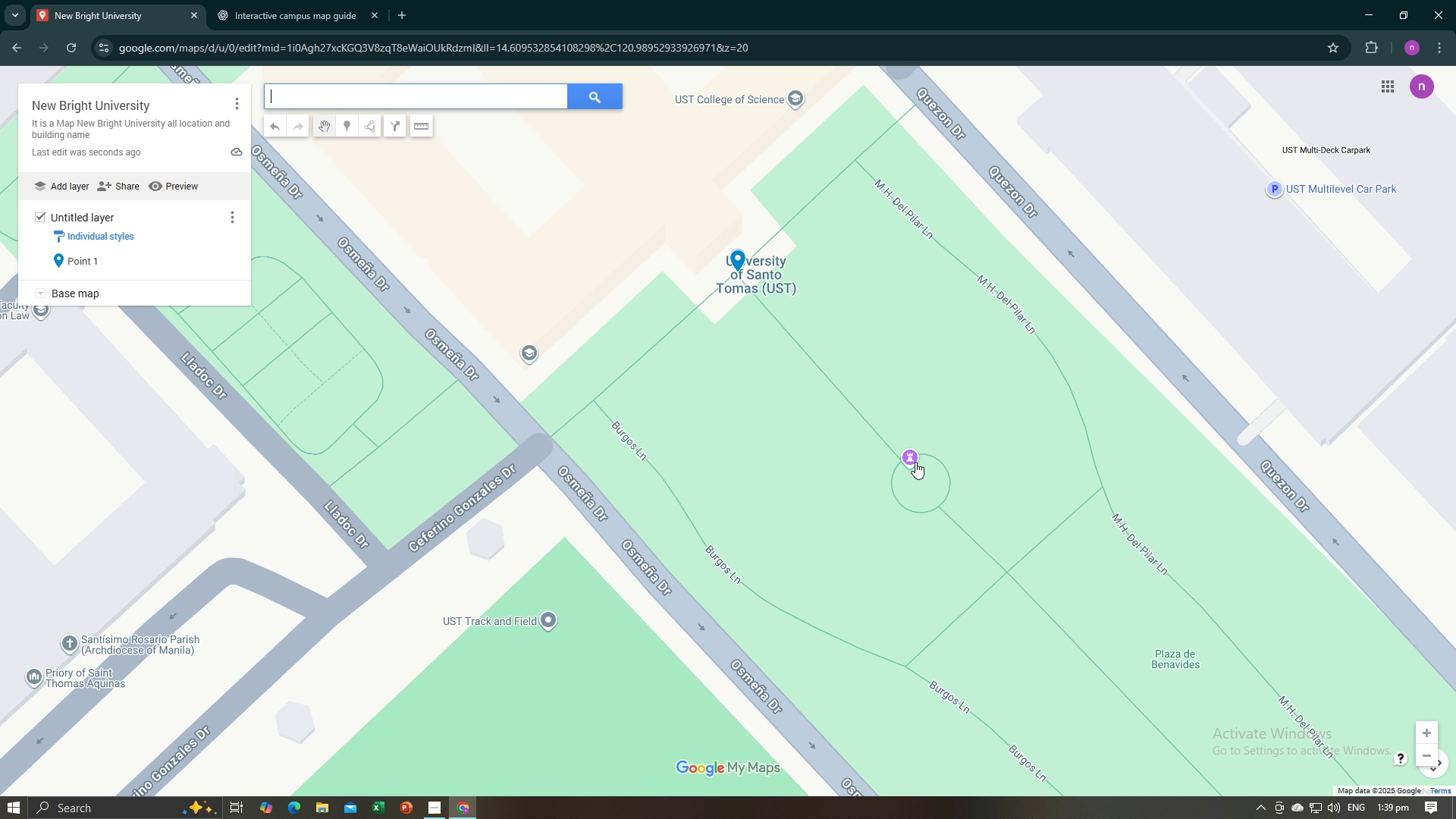 
left_click([913, 462])
 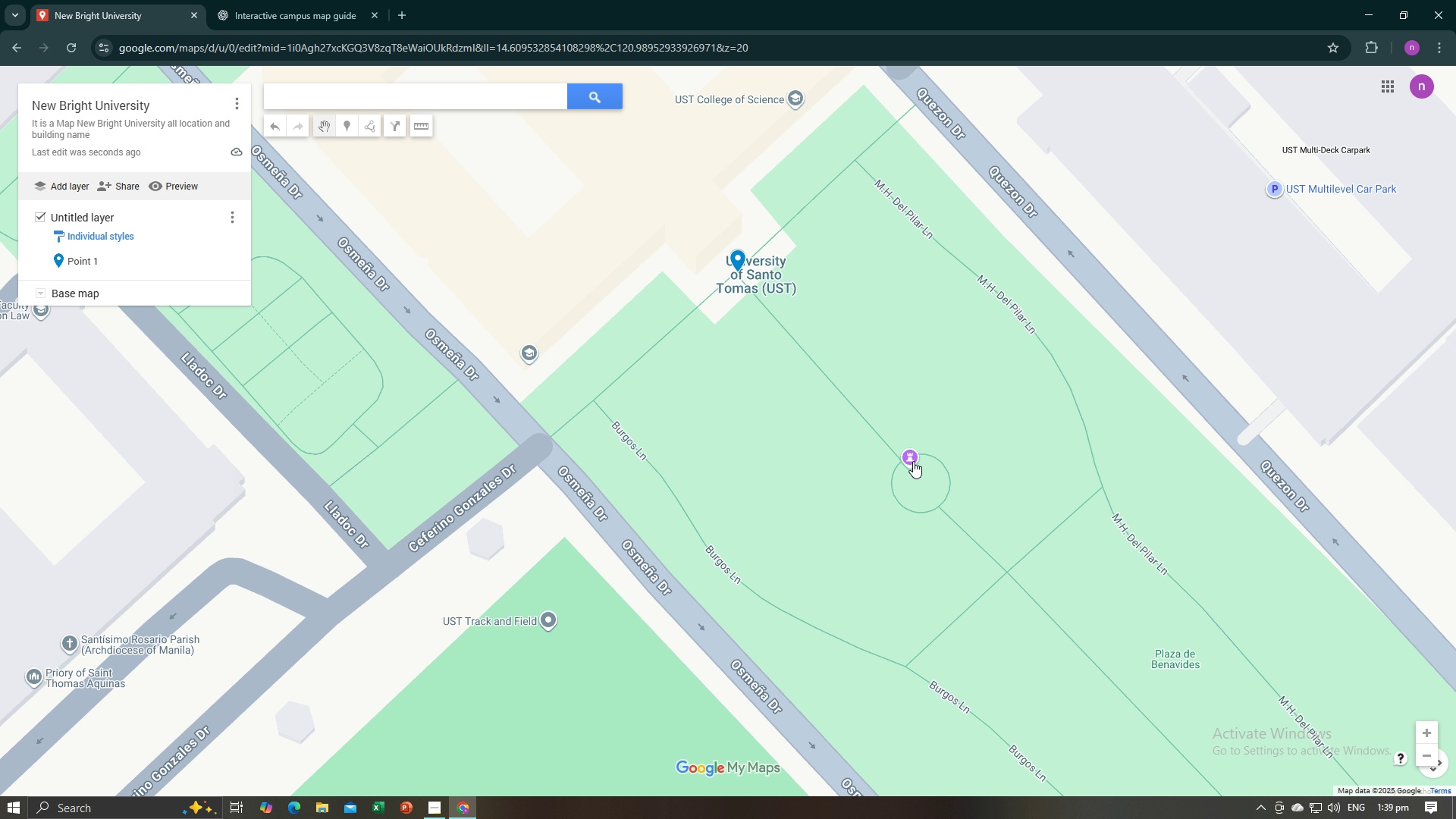 
left_click([913, 462])
 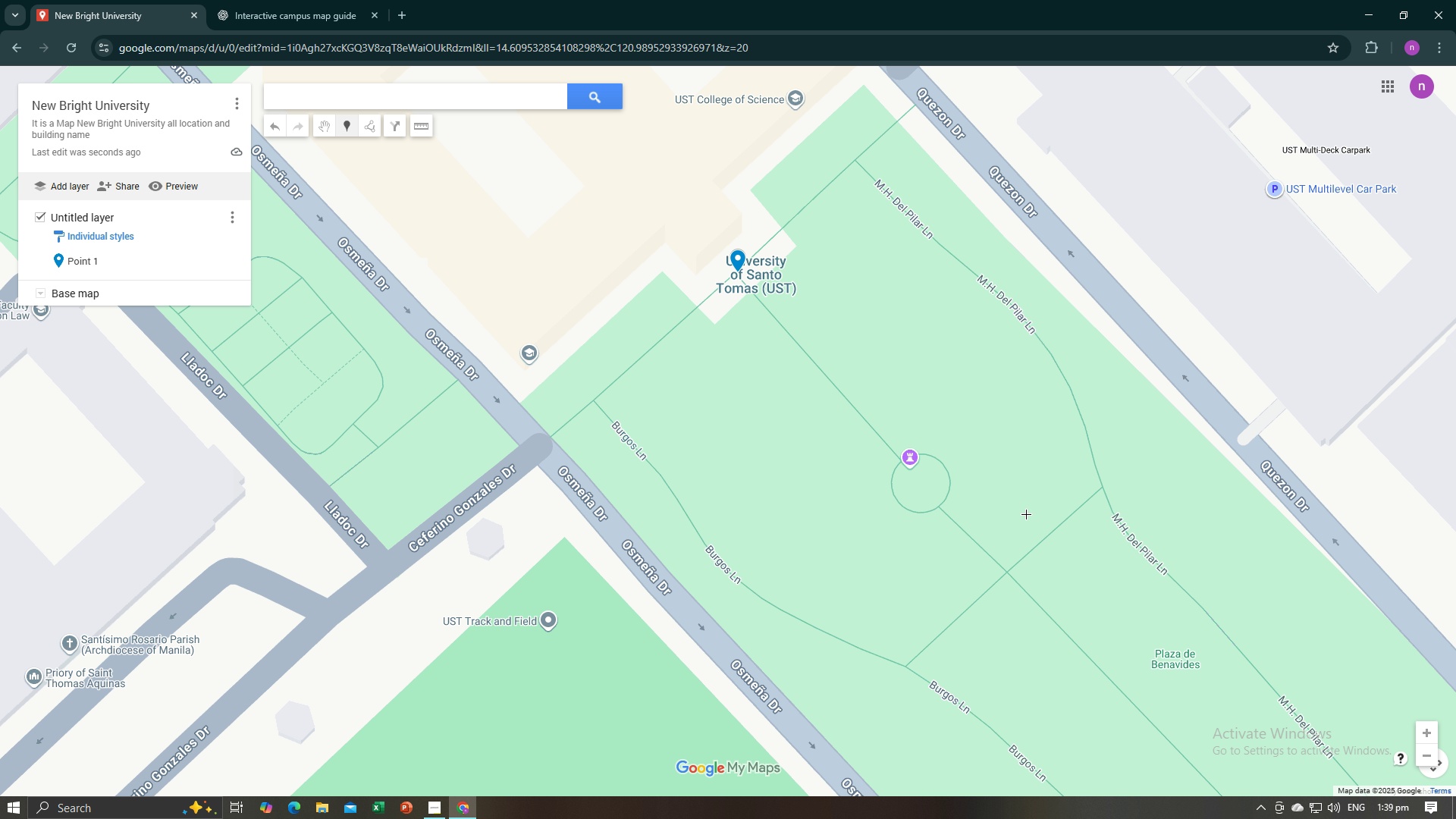 
left_click([903, 467])
 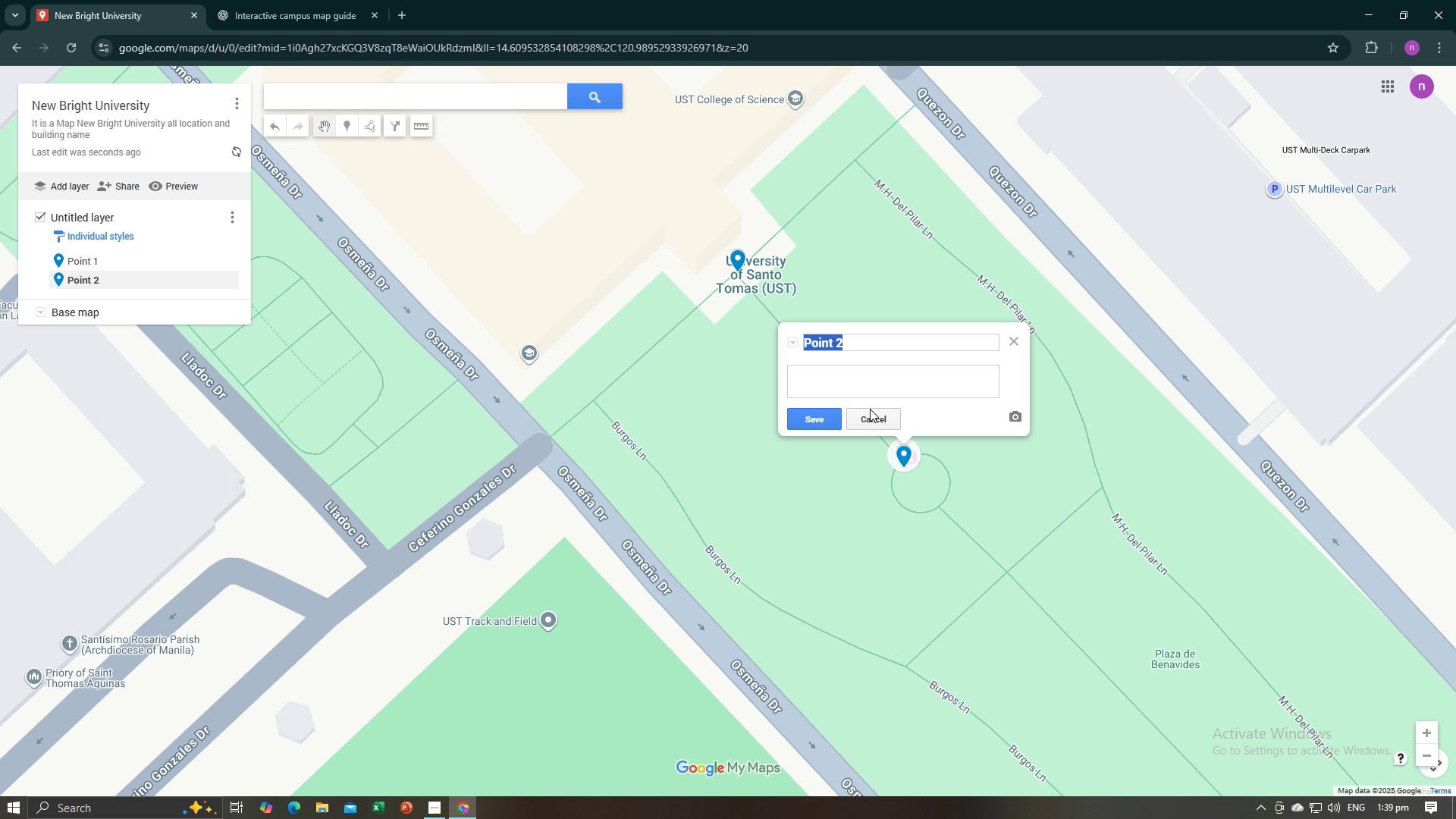 
left_click([841, 381])
 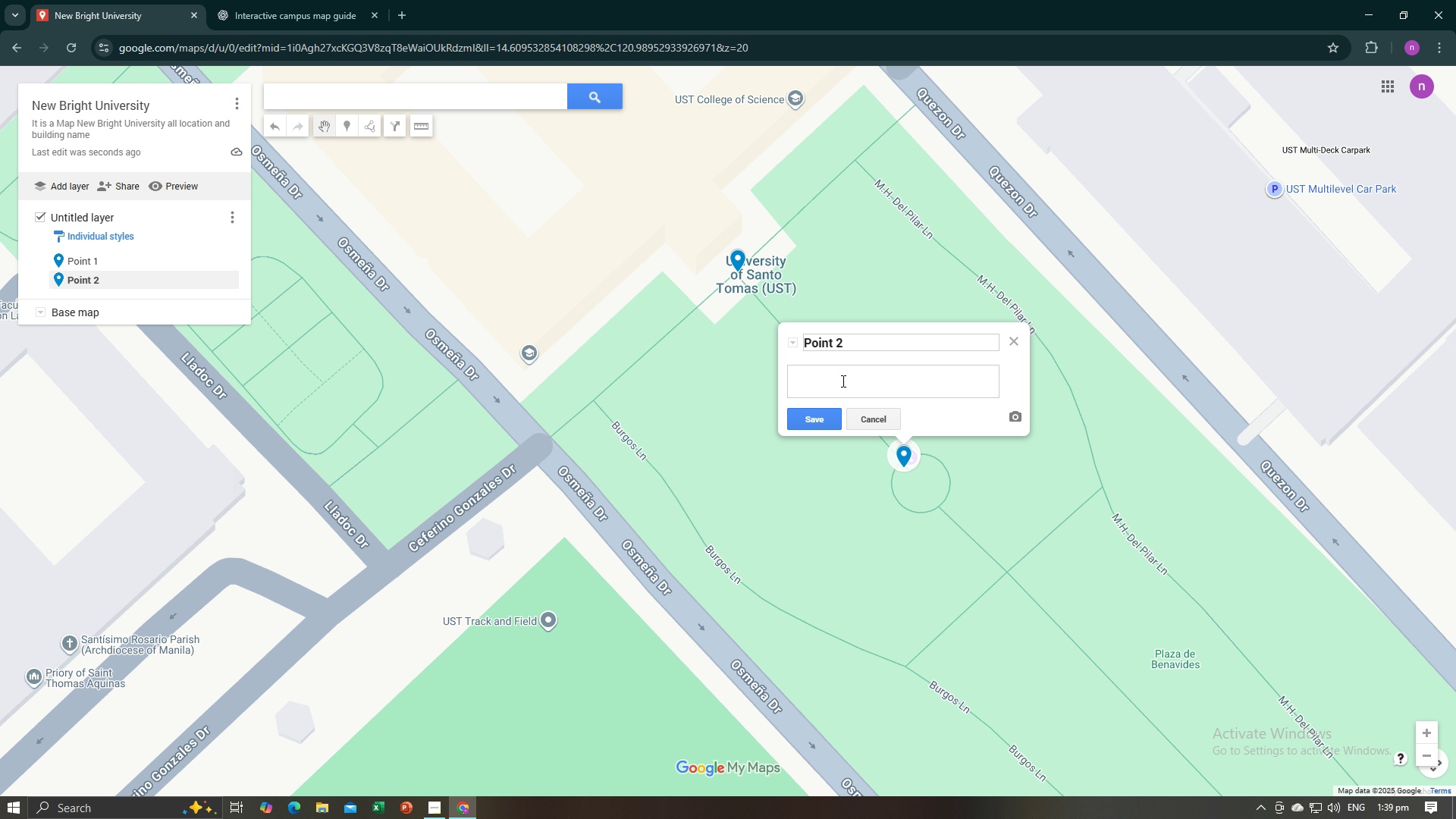 
type(Administer Building)
 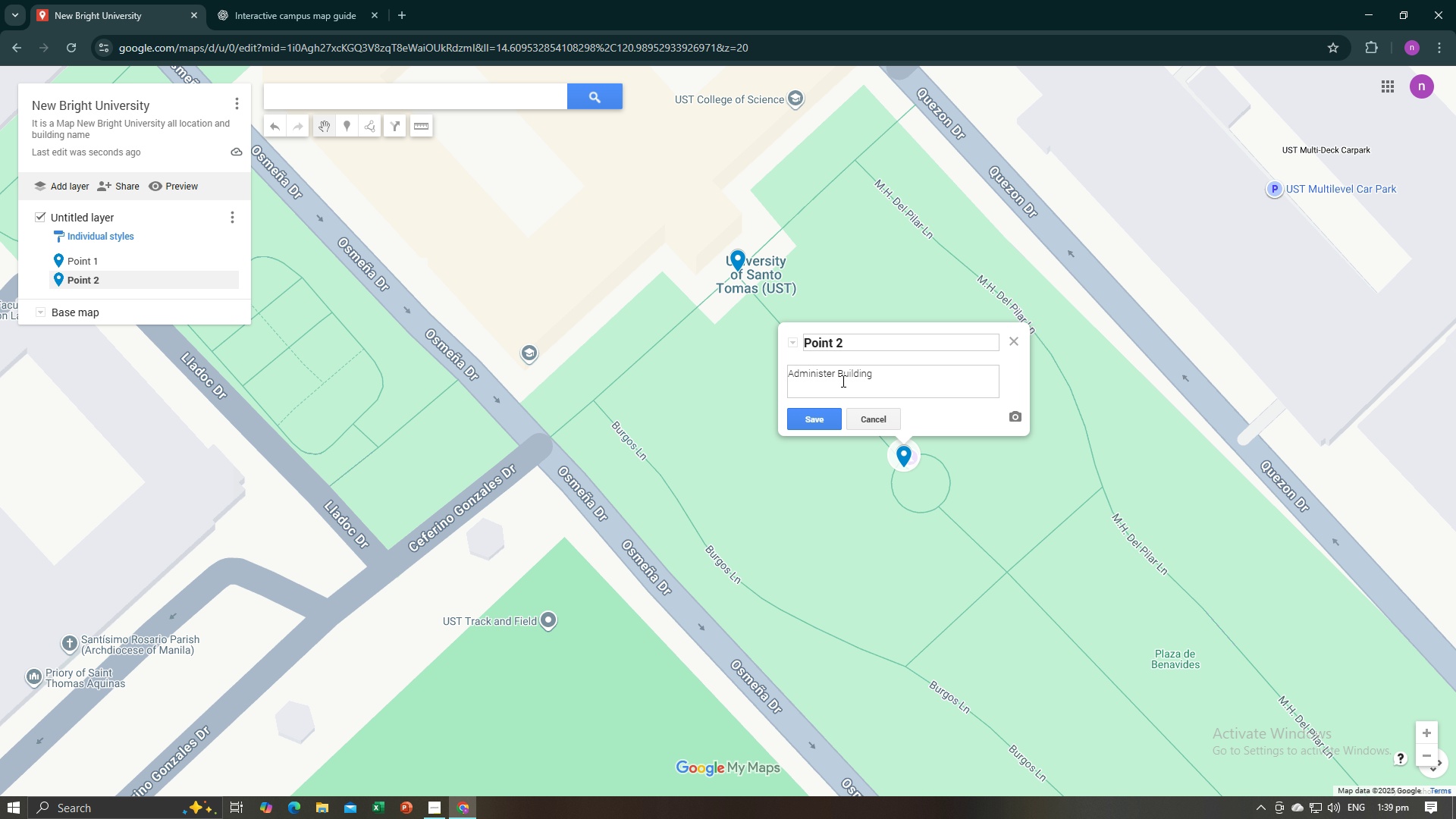 
left_click([823, 419])
 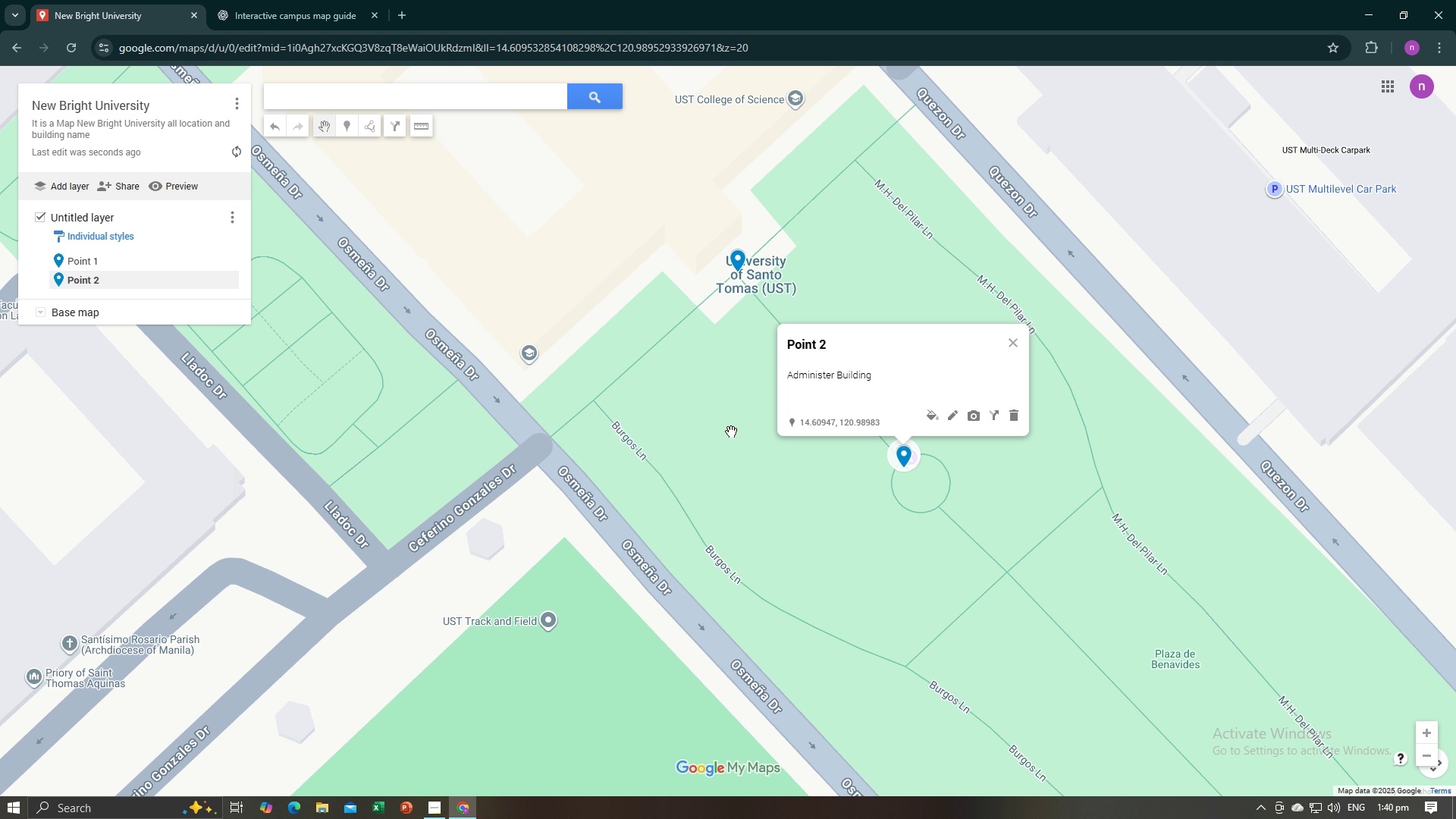 
key(Alt+AltLeft)
 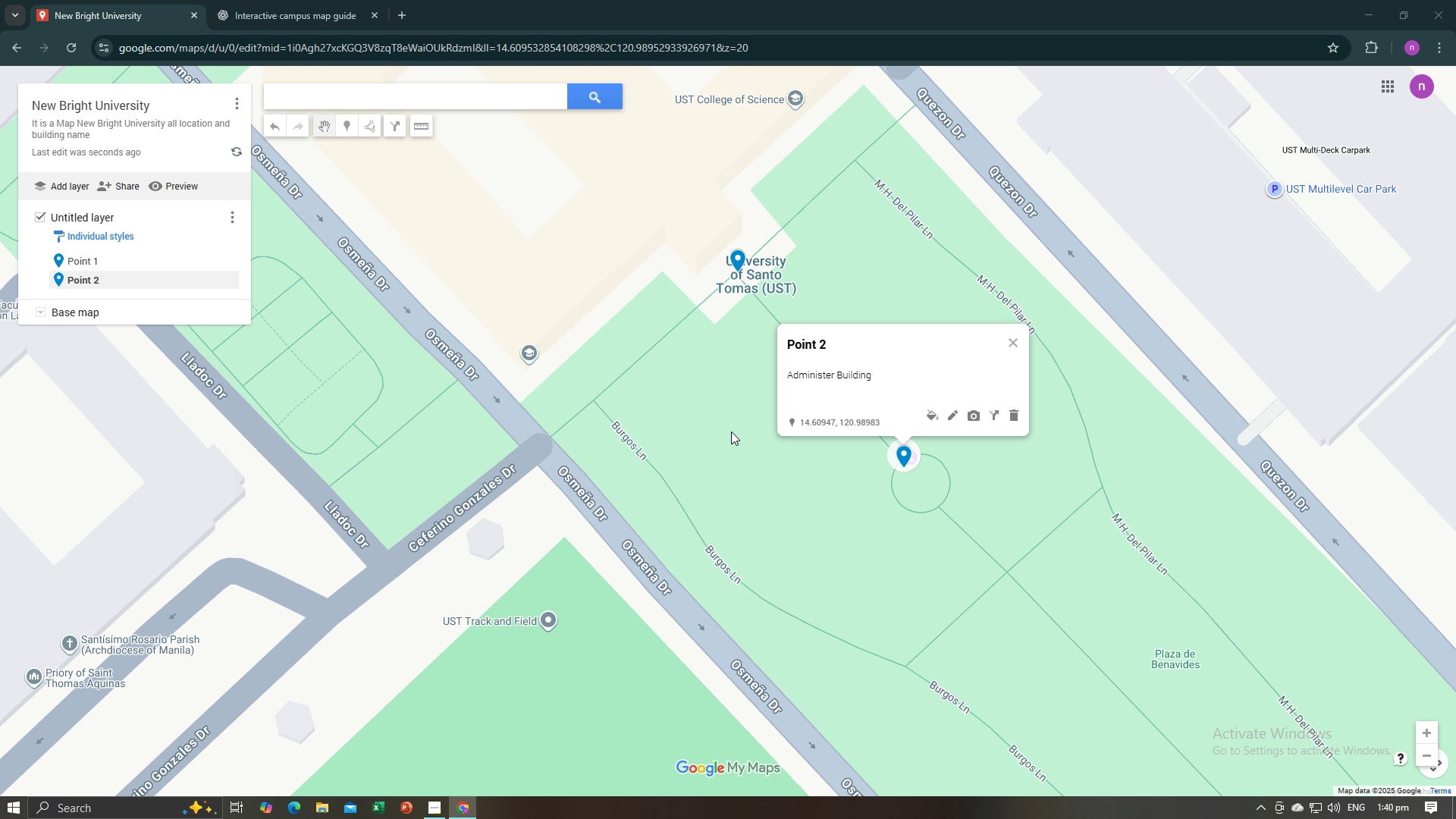 
key(Alt+Tab)